 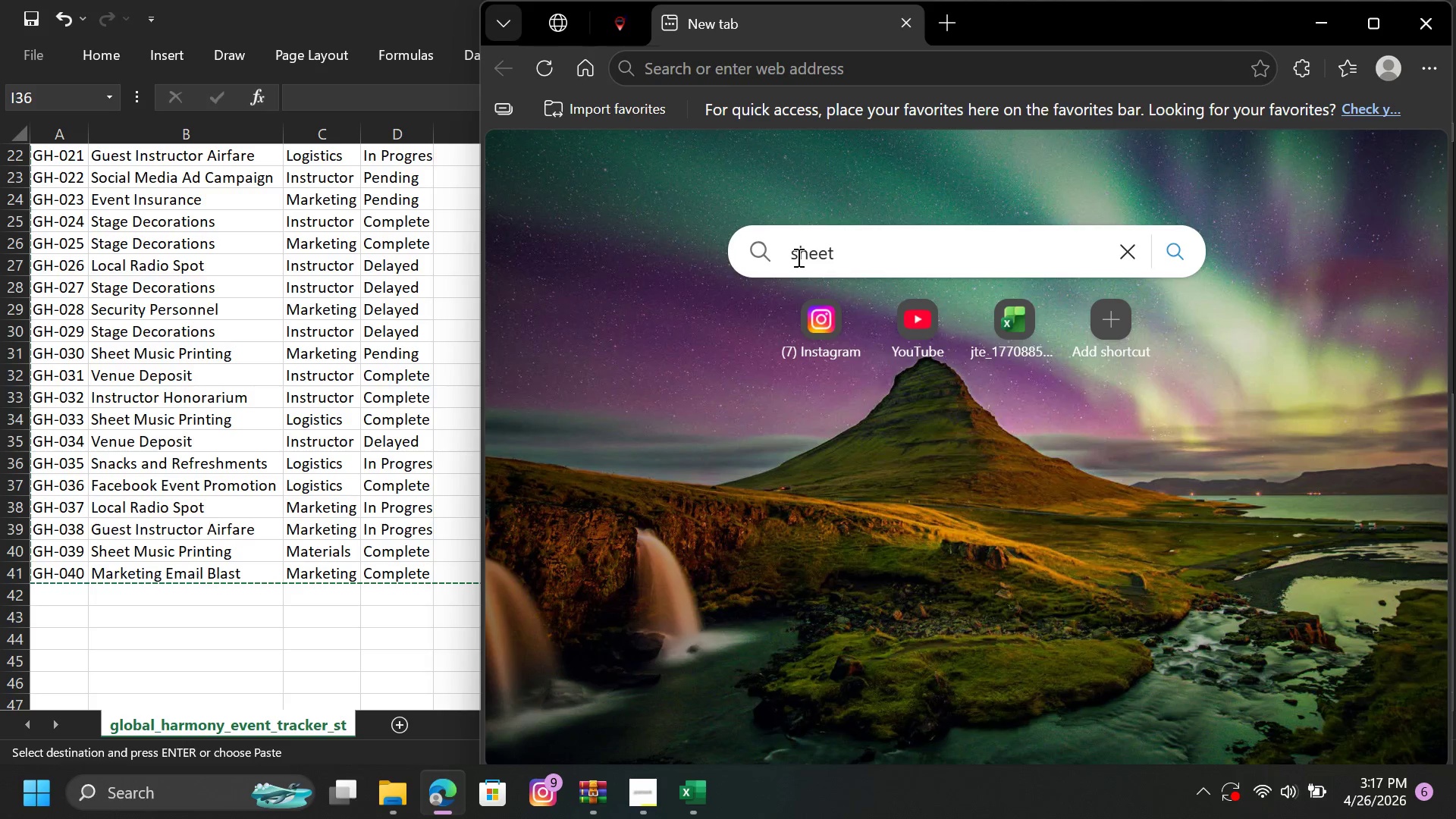 
key(Enter)
 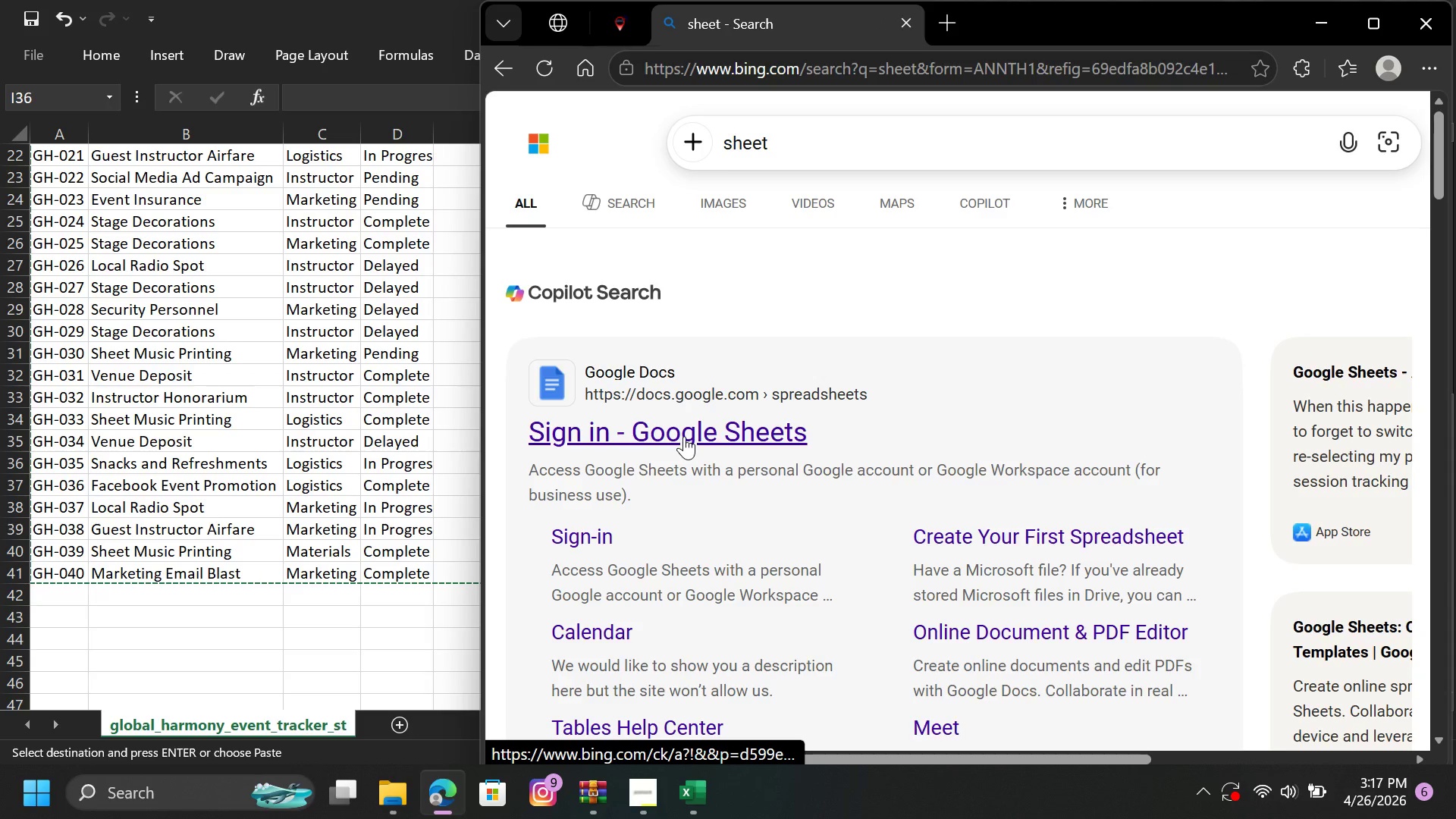 
left_click([684, 435])
 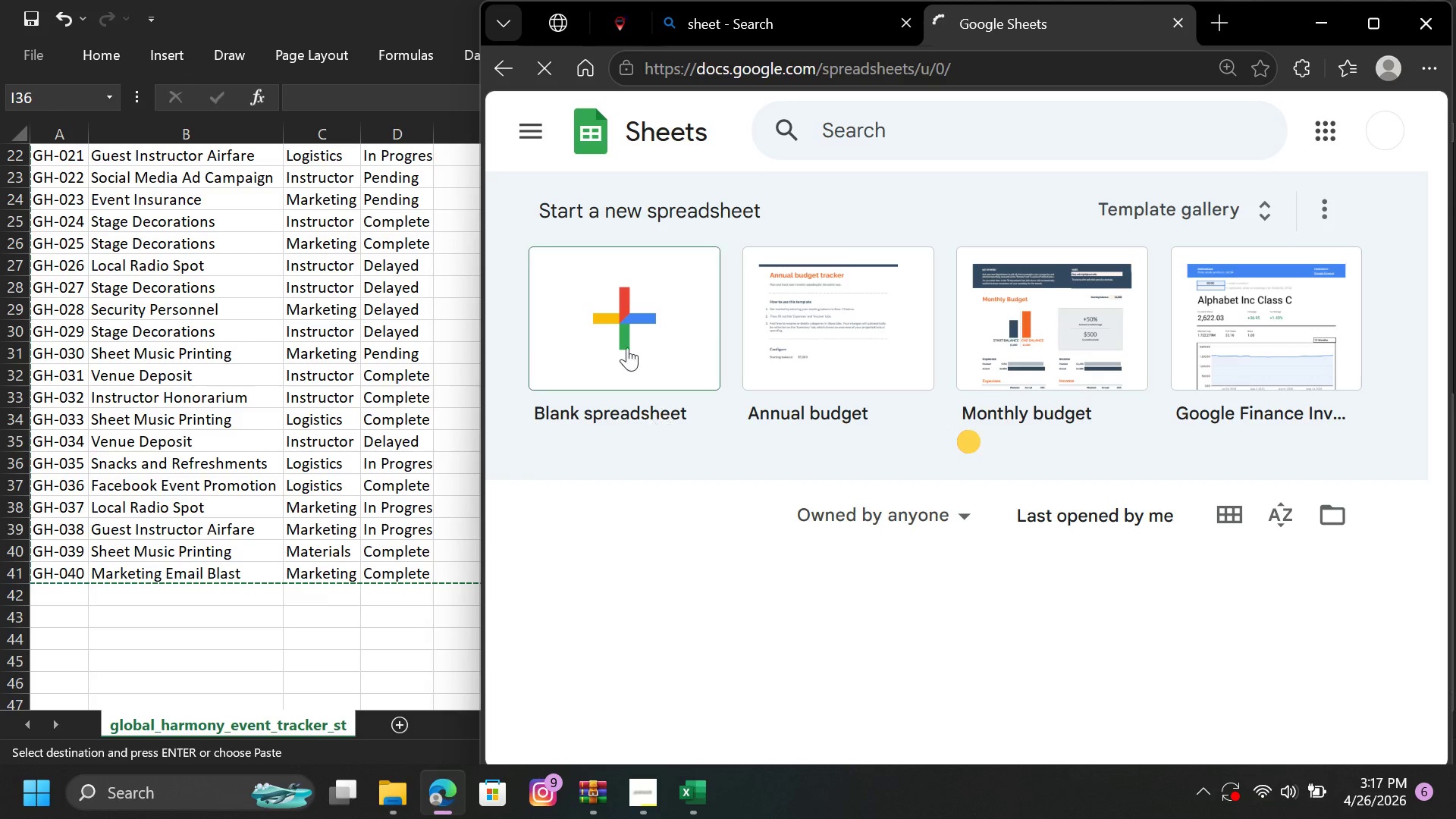 
left_click([621, 306])
 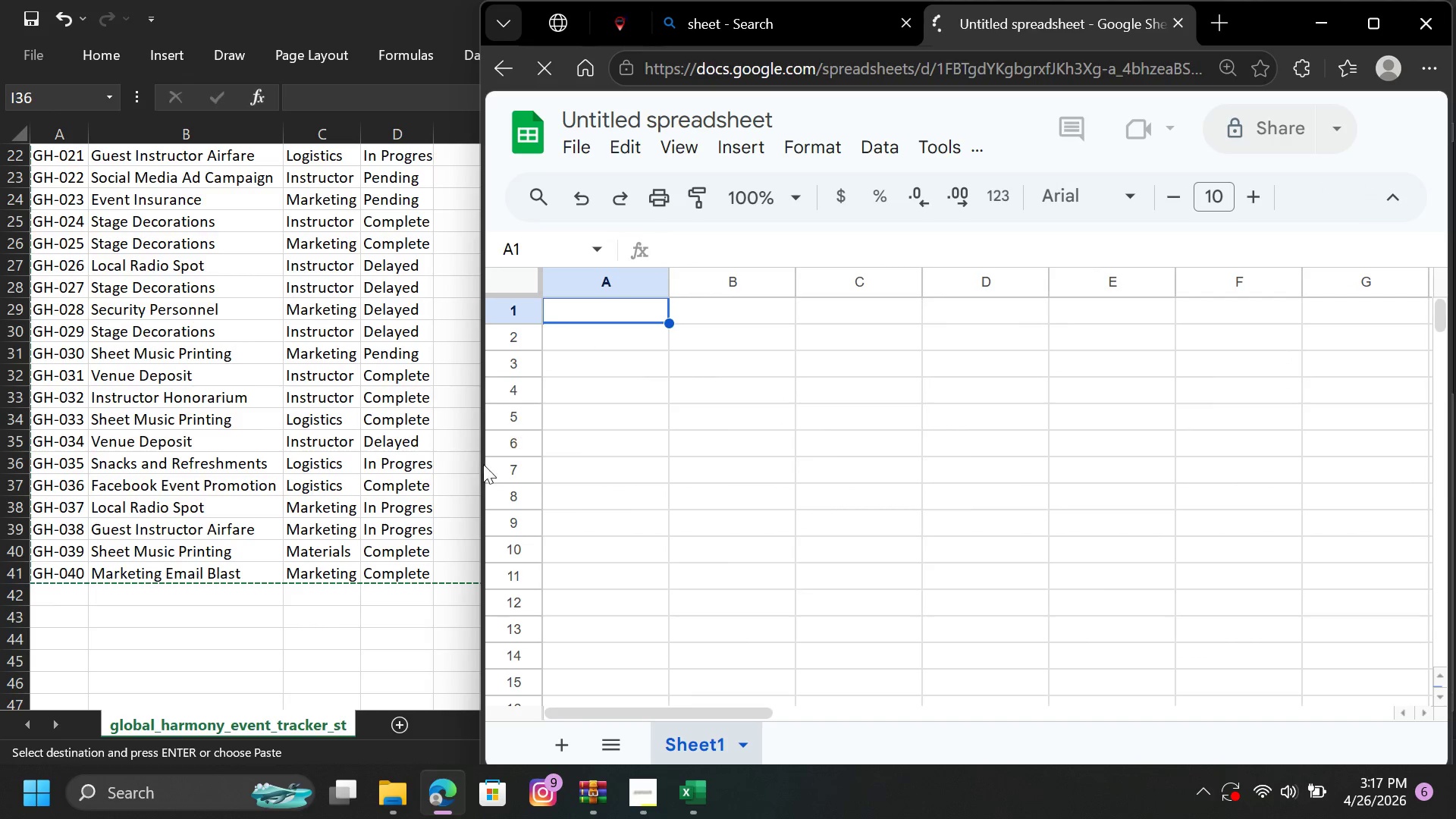 
left_click([303, 648])
 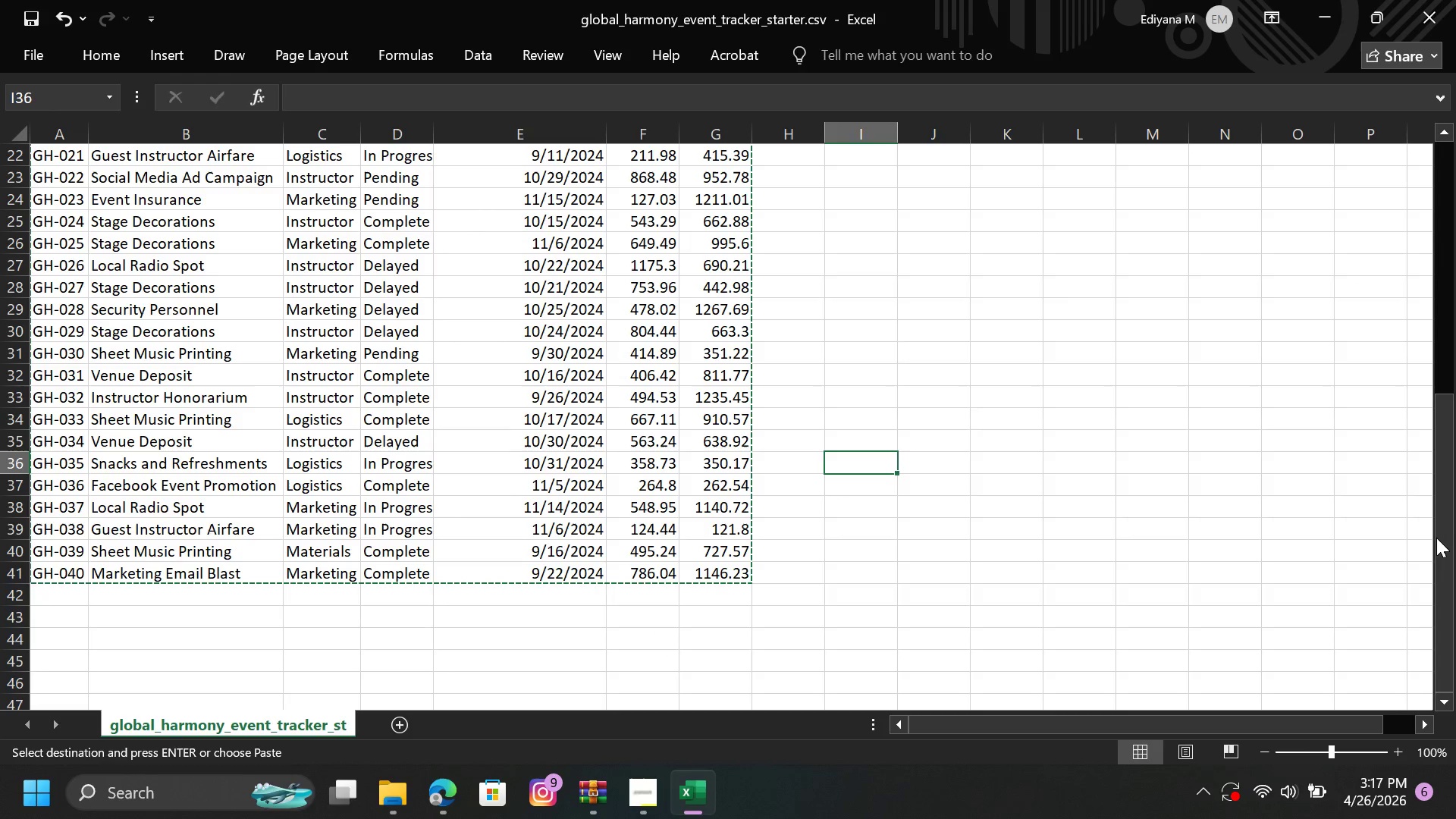 
left_click_drag(start_coordinate=[1439, 540], to_coordinate=[1420, 246])
 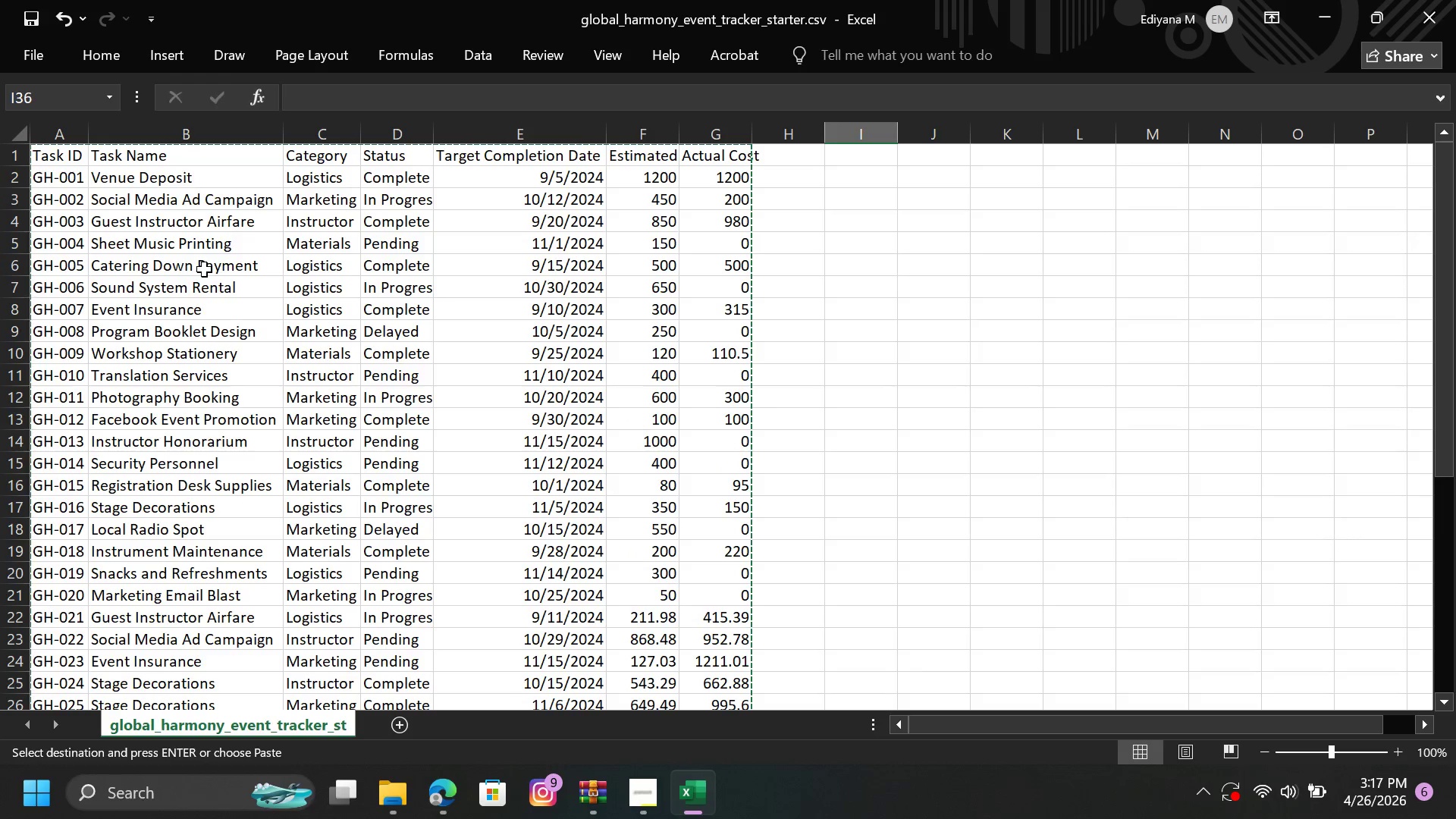 
hold_key(key=ControlLeft, duration=0.78)
 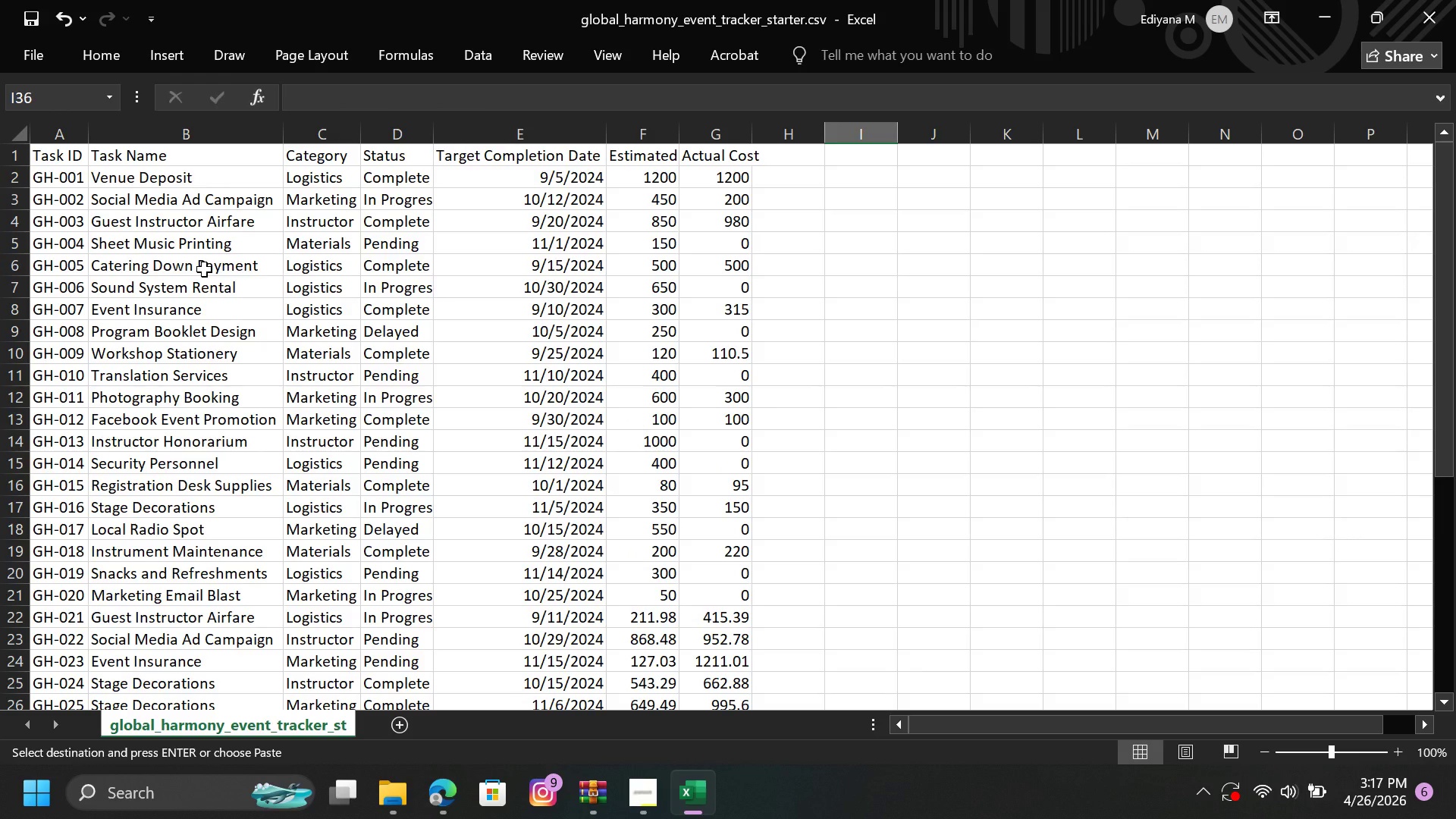 
hold_key(key=C, duration=0.31)
 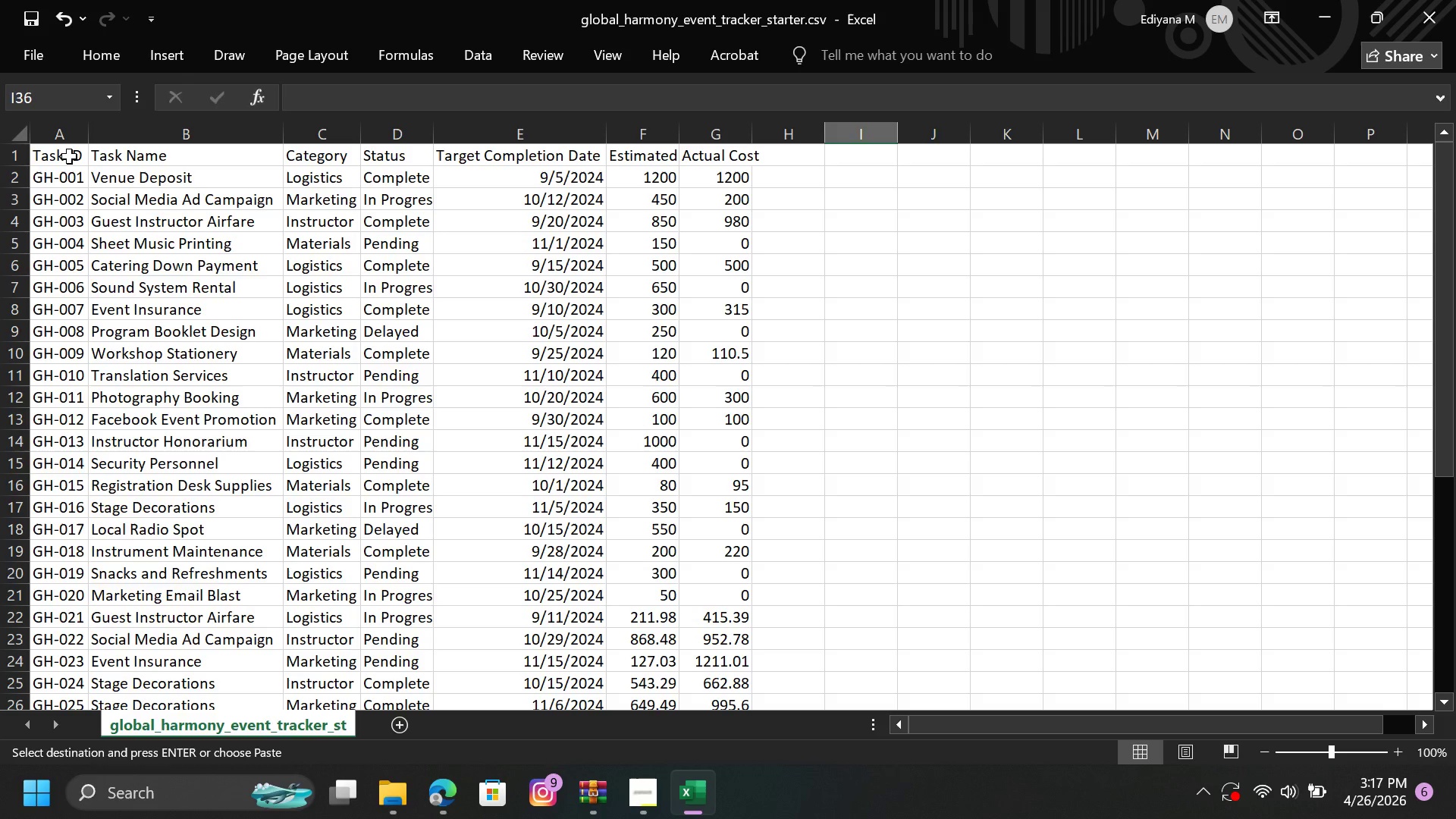 
left_click_drag(start_coordinate=[69, 156], to_coordinate=[714, 662])
 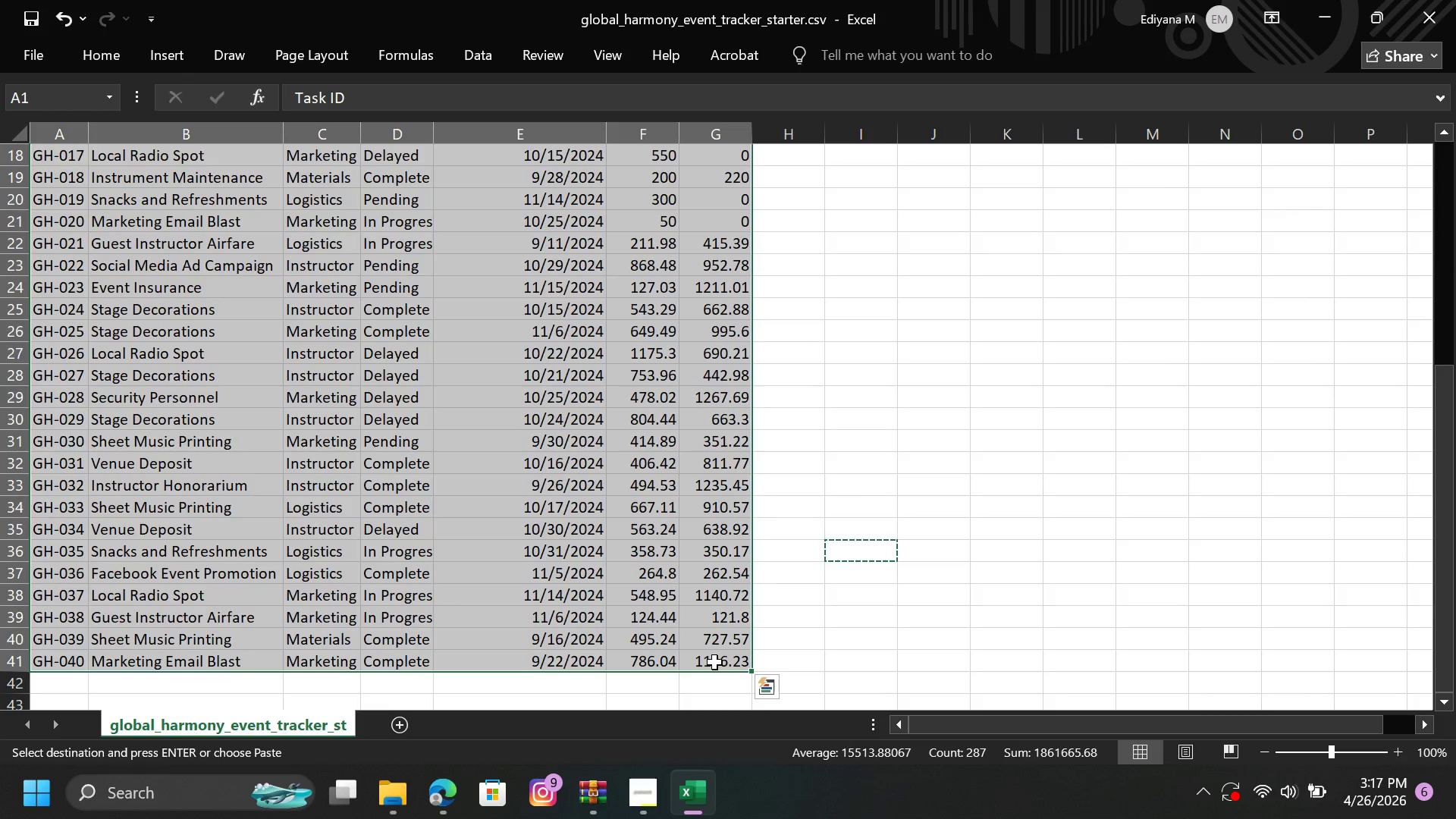 
key(Control+C)
 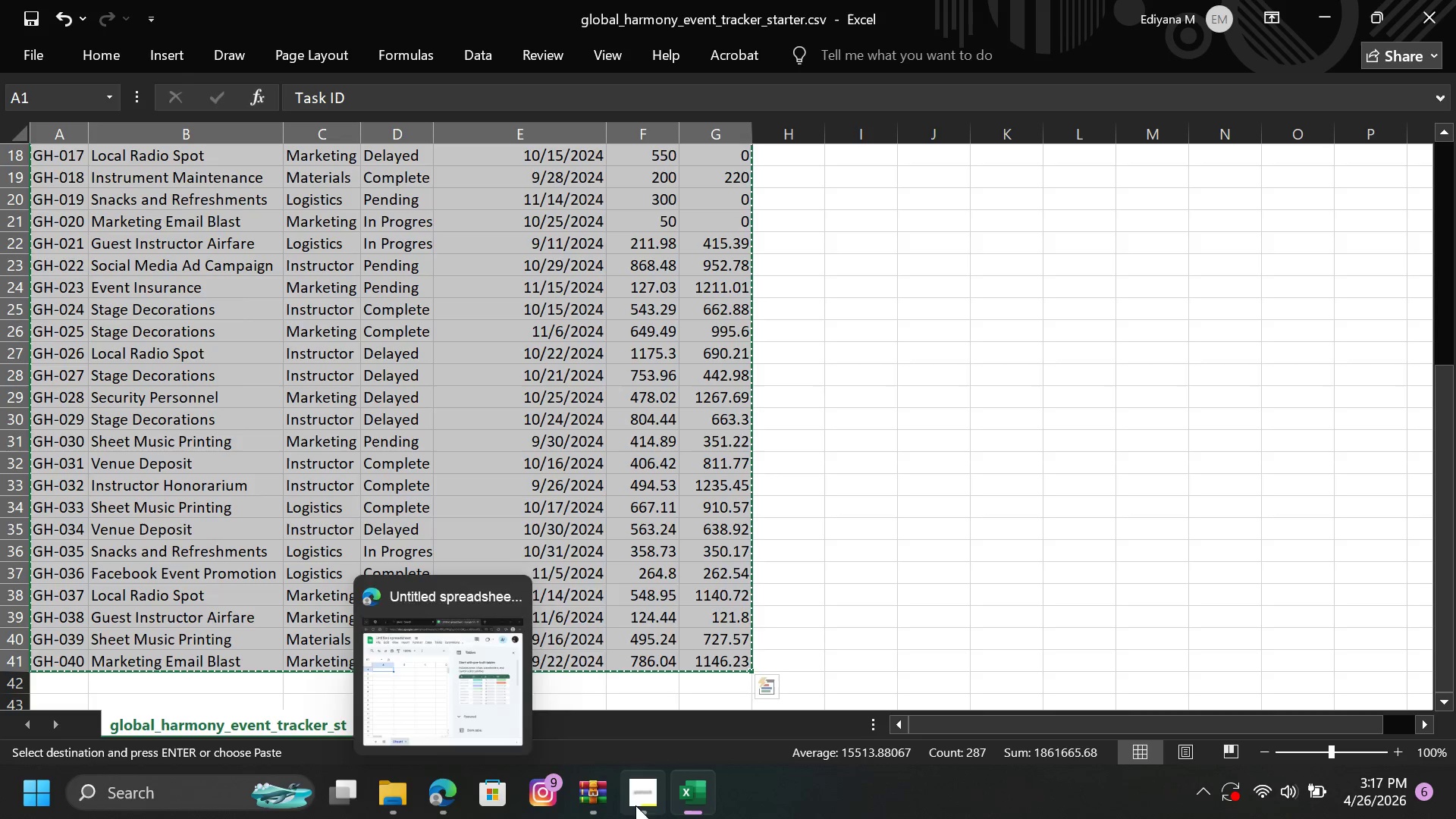 
left_click([638, 794])